 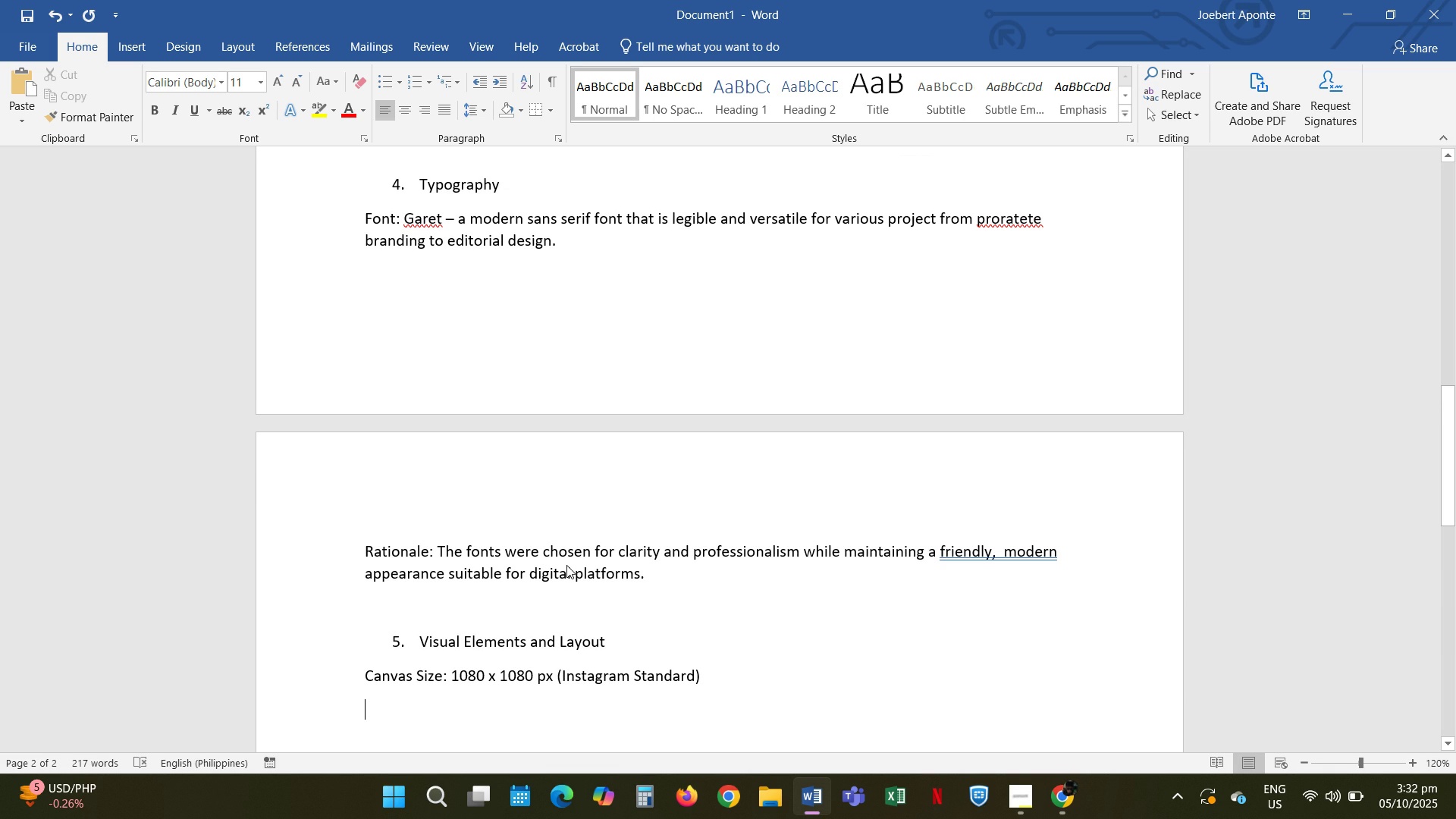 
type(Layout Structure: )
 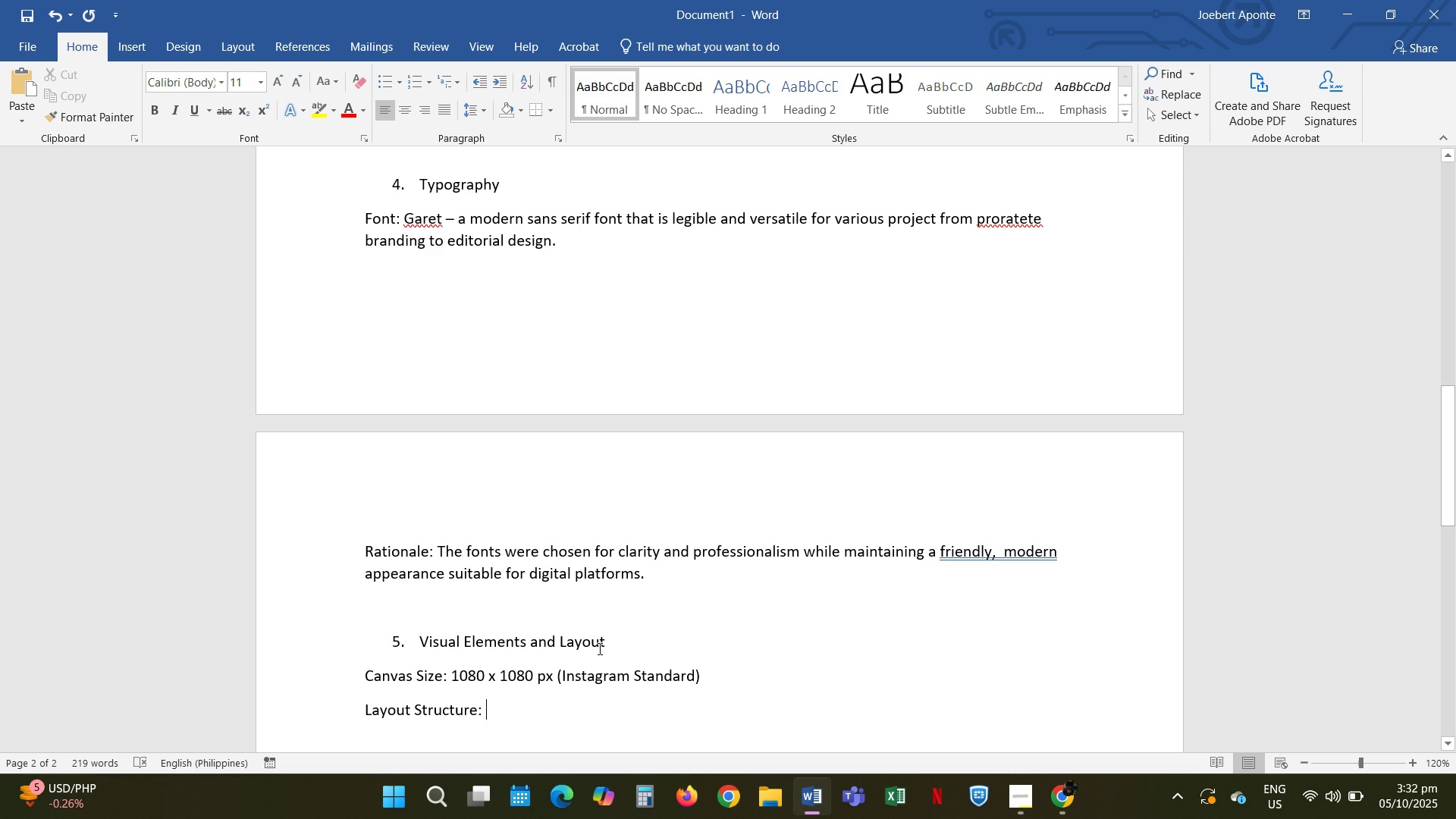 
key(Alt+AltLeft)
 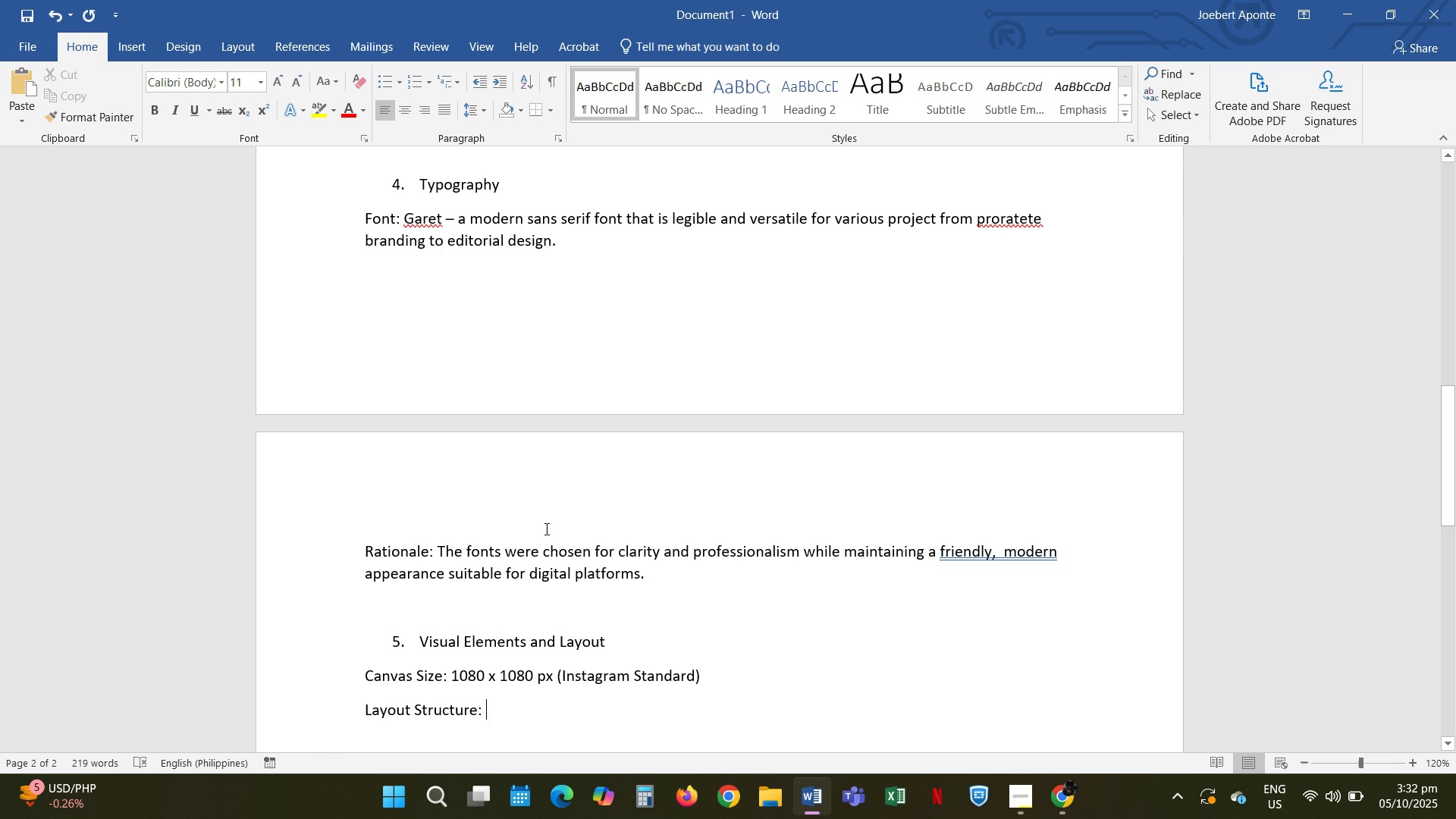 
key(Alt+Tab)
 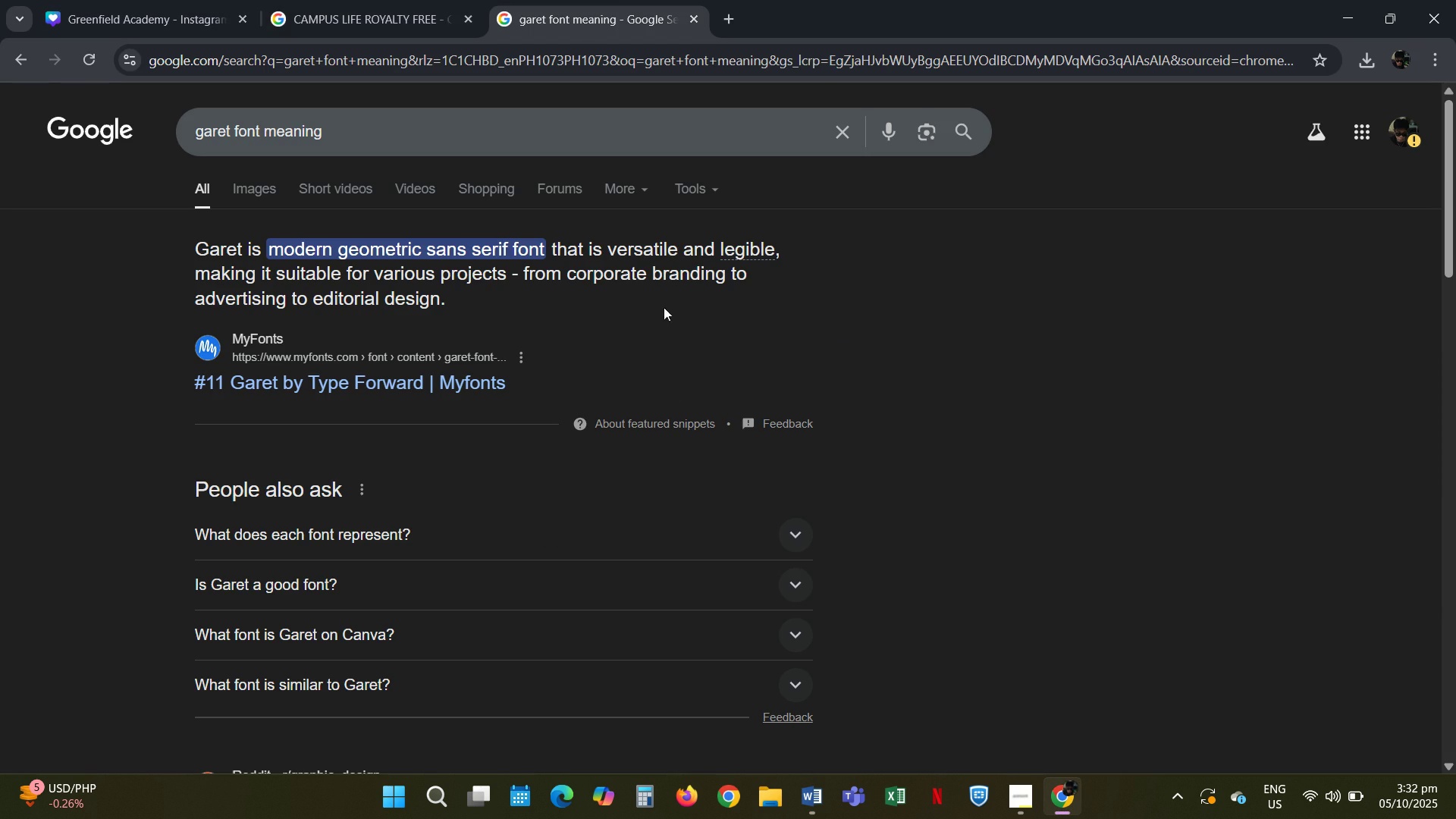 
key(Alt+AltLeft)
 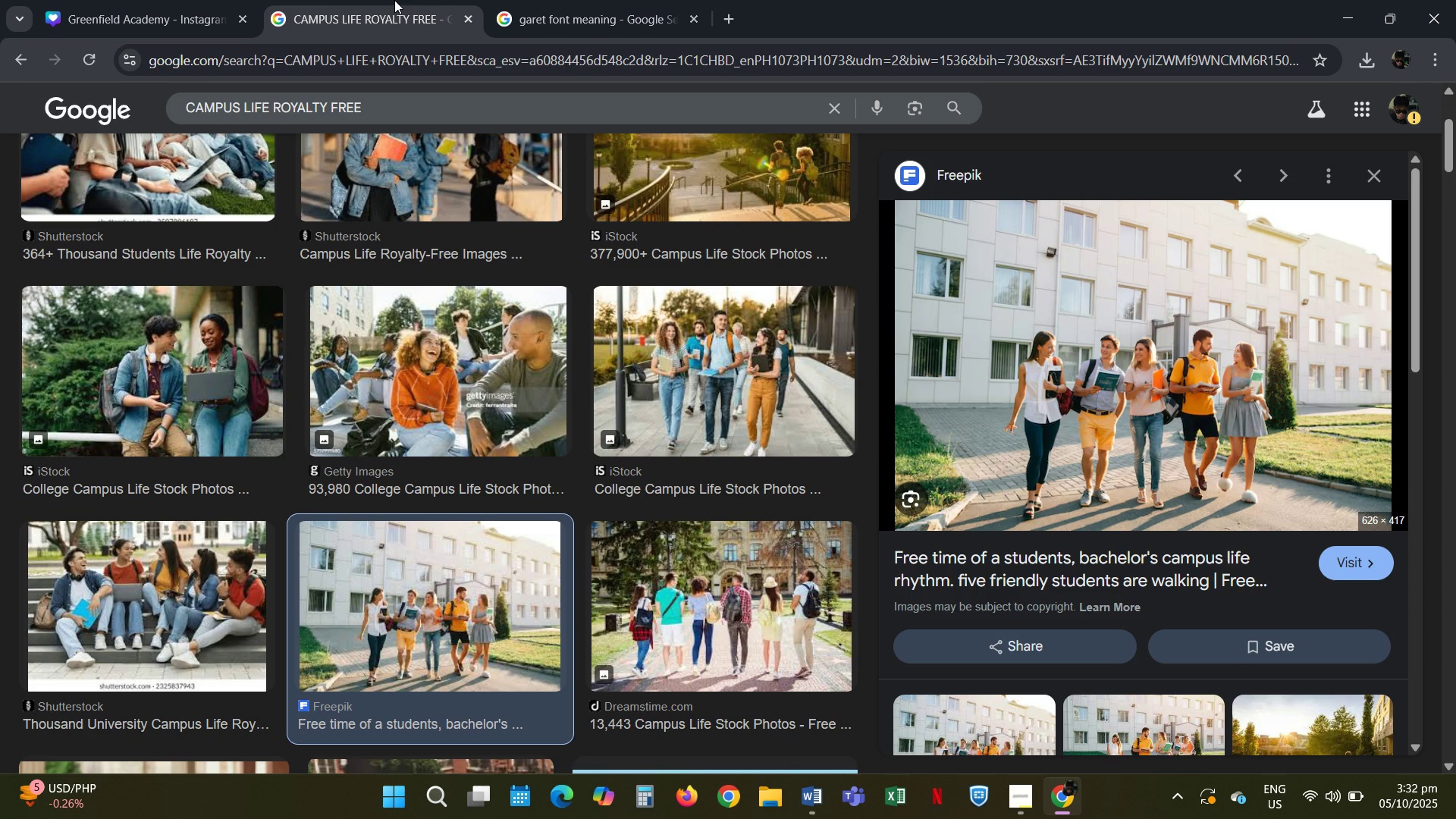 
left_click([394, 0])
 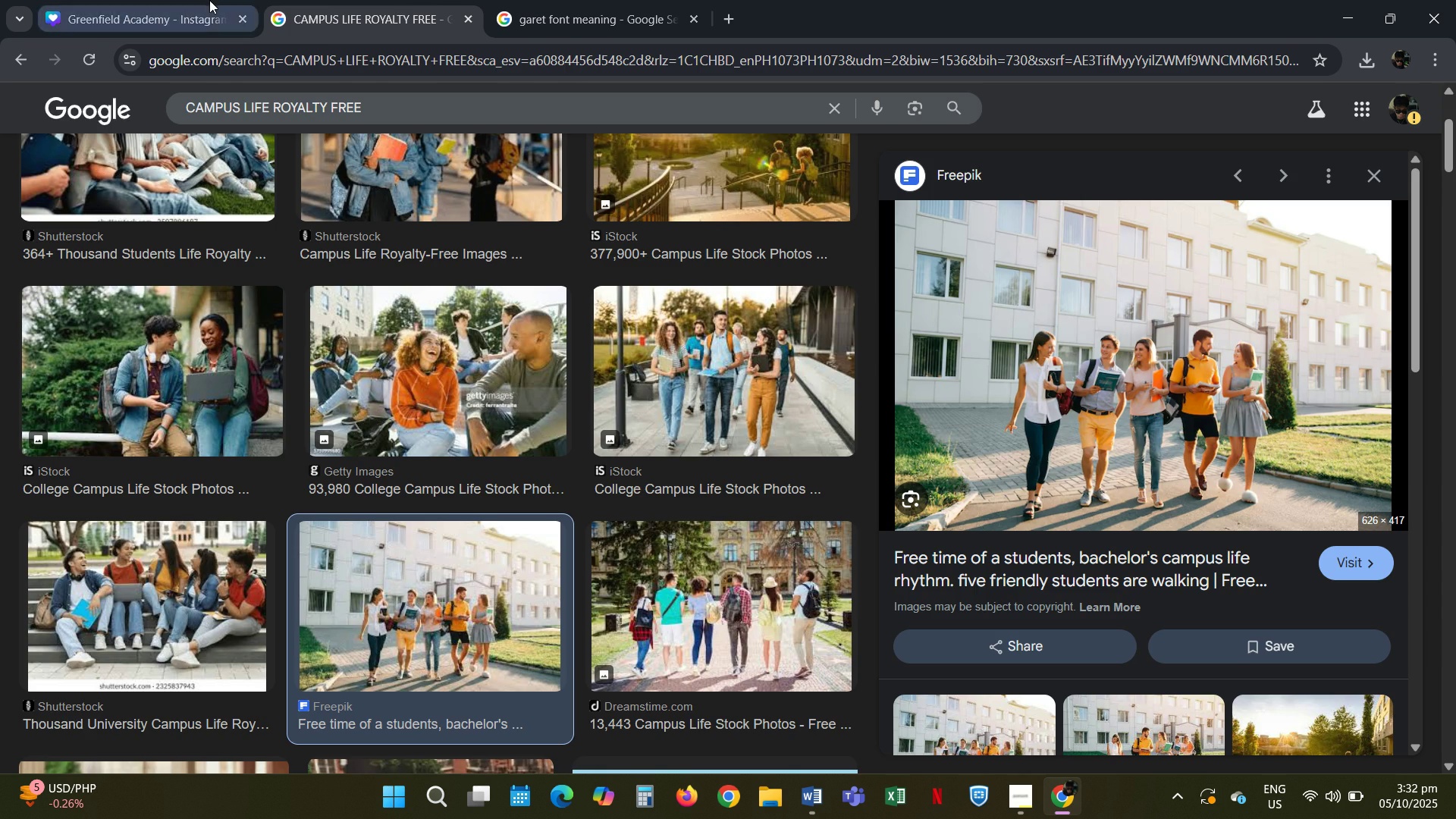 
left_click([209, 0])
 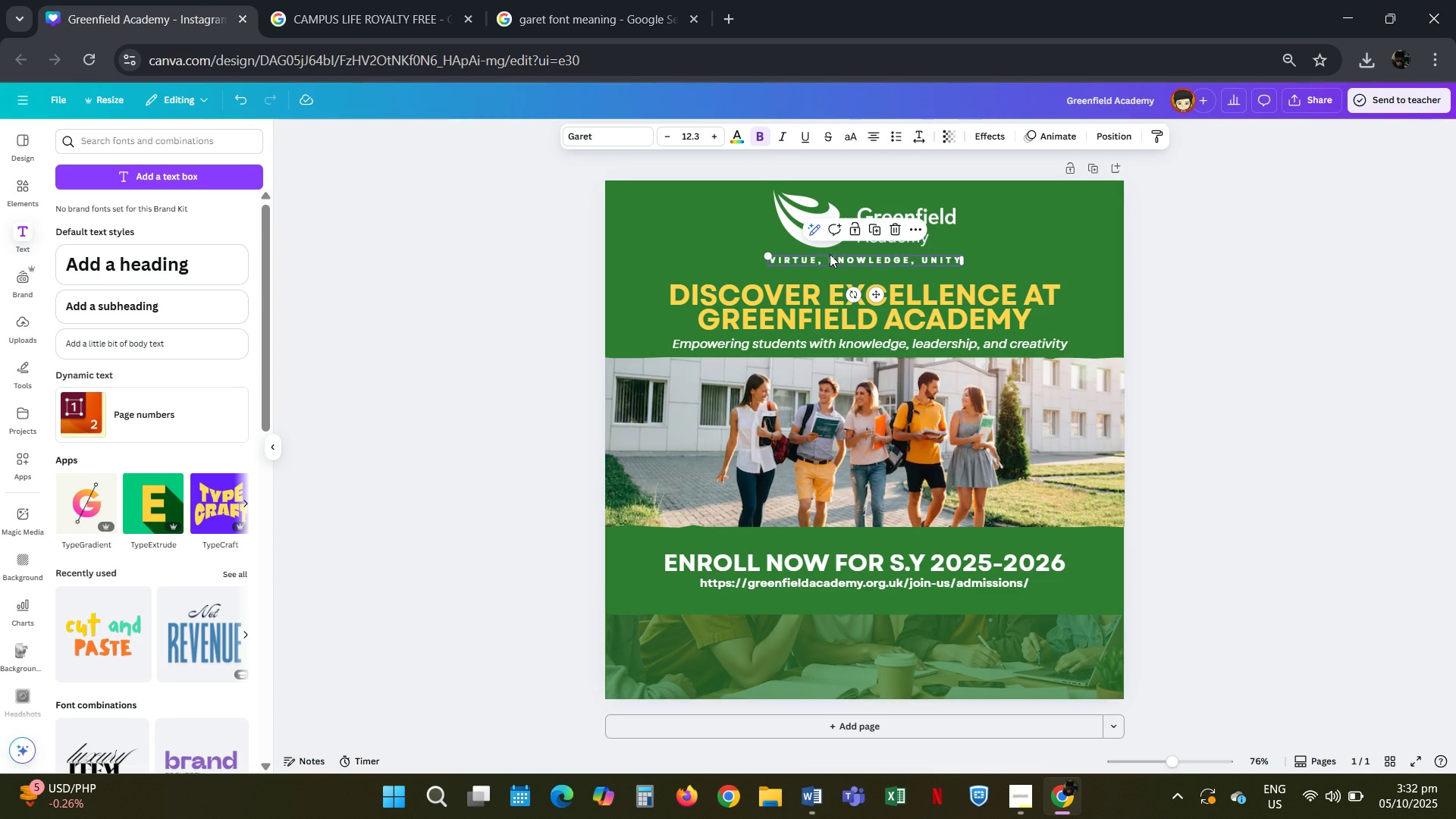 
double_click([830, 253])
 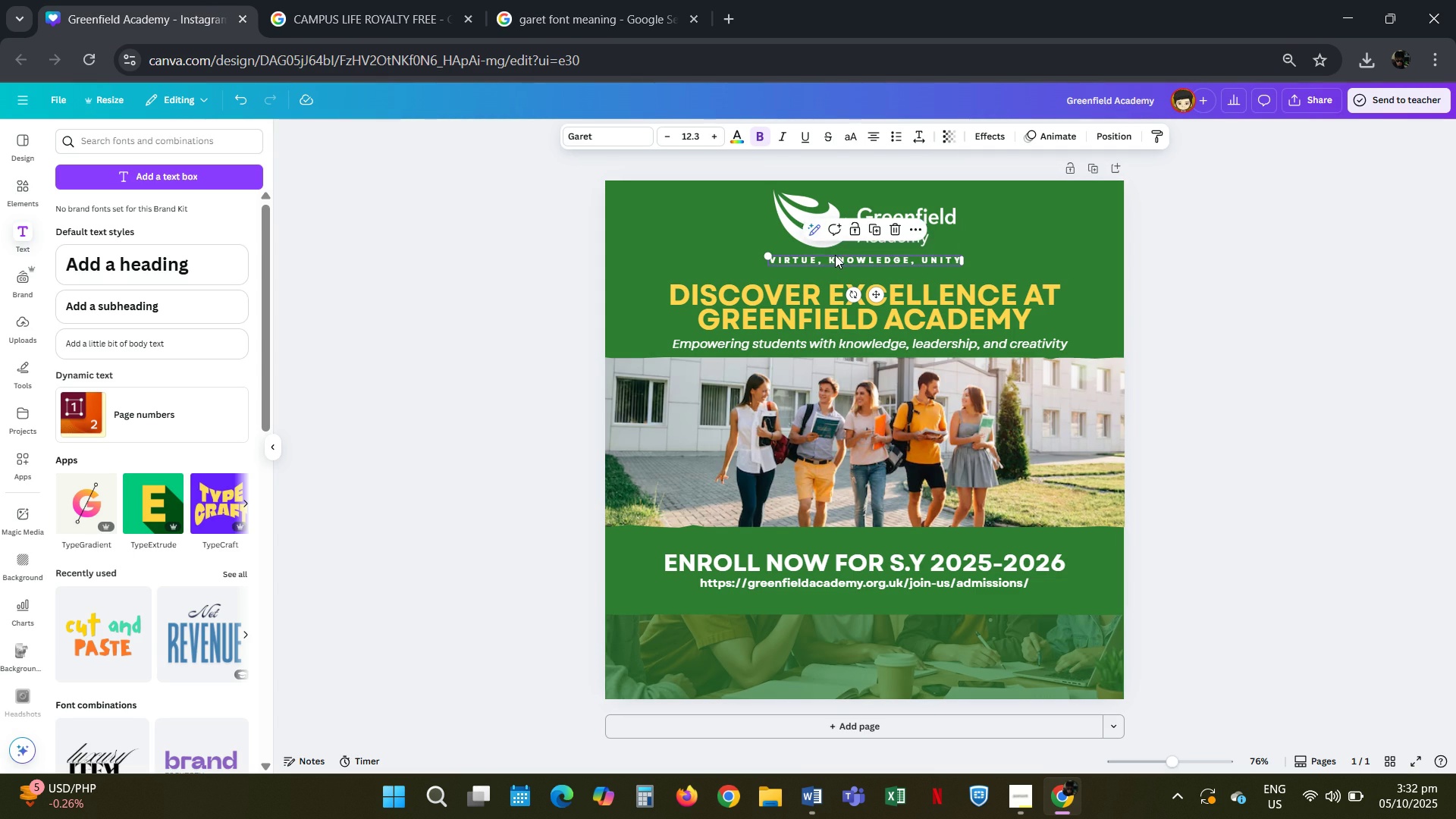 
double_click([835, 255])
 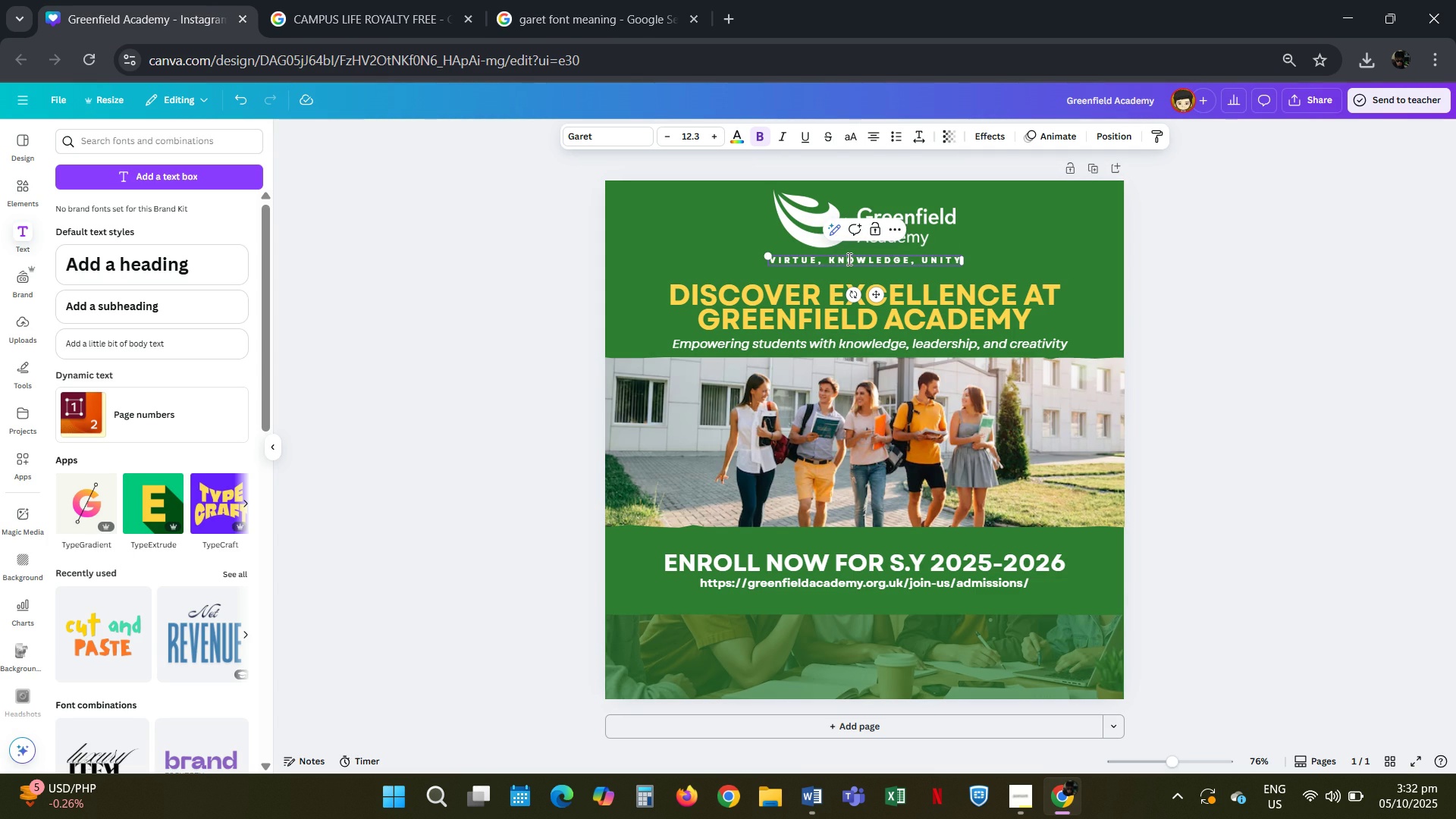 
double_click([848, 259])